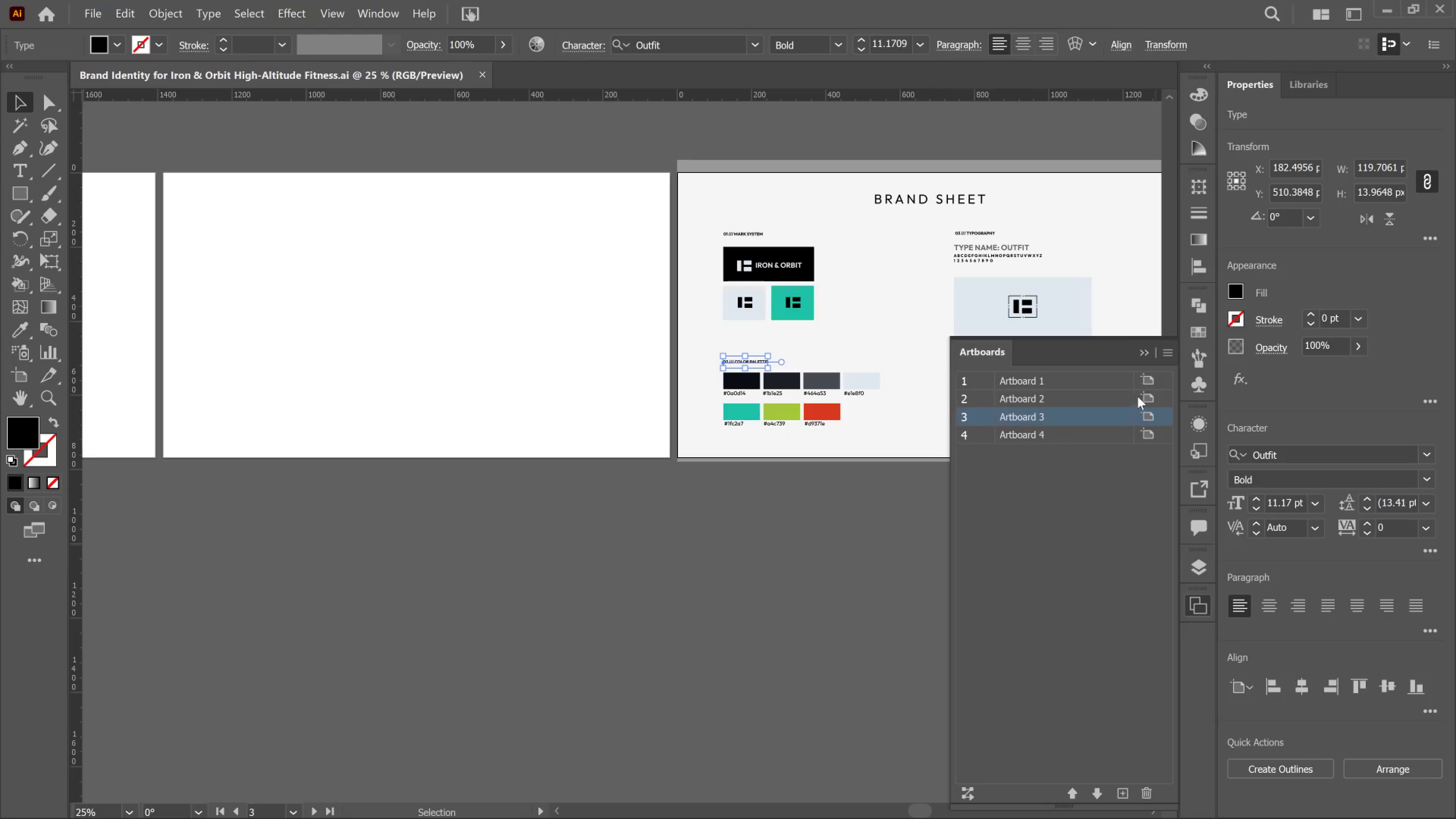 
left_click([1145, 394])
 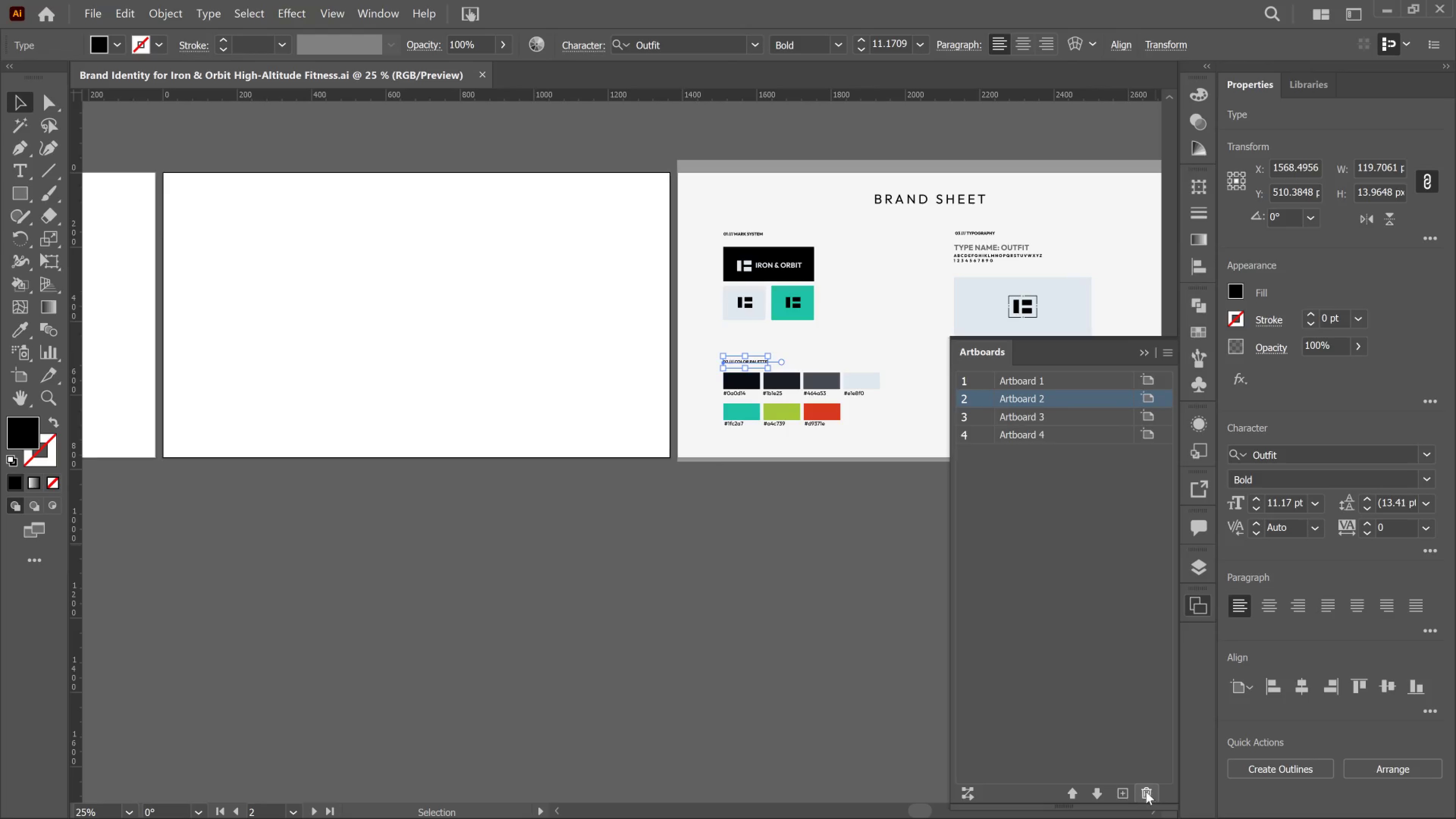 
left_click([1146, 791])
 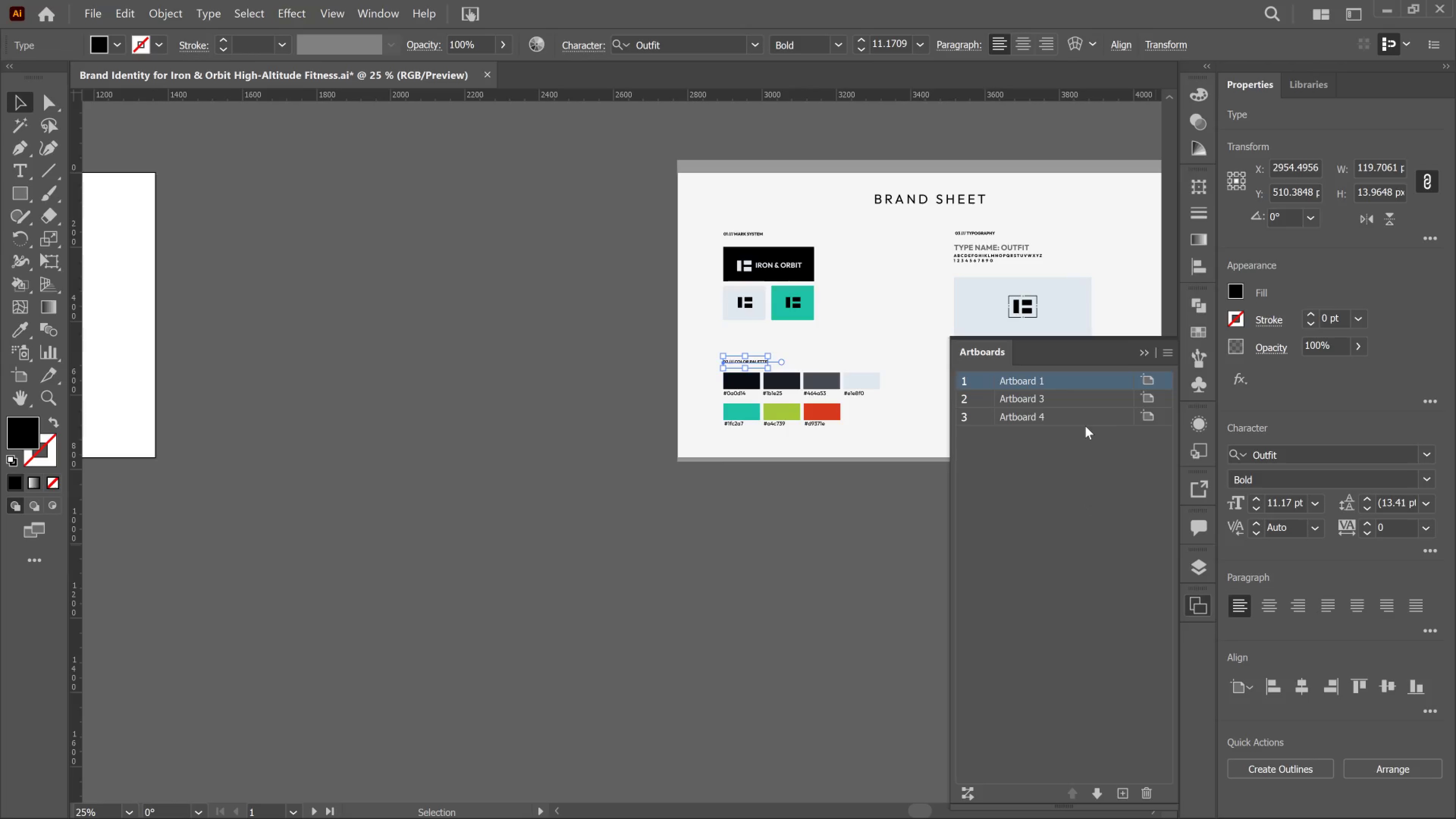 
left_click([1085, 426])
 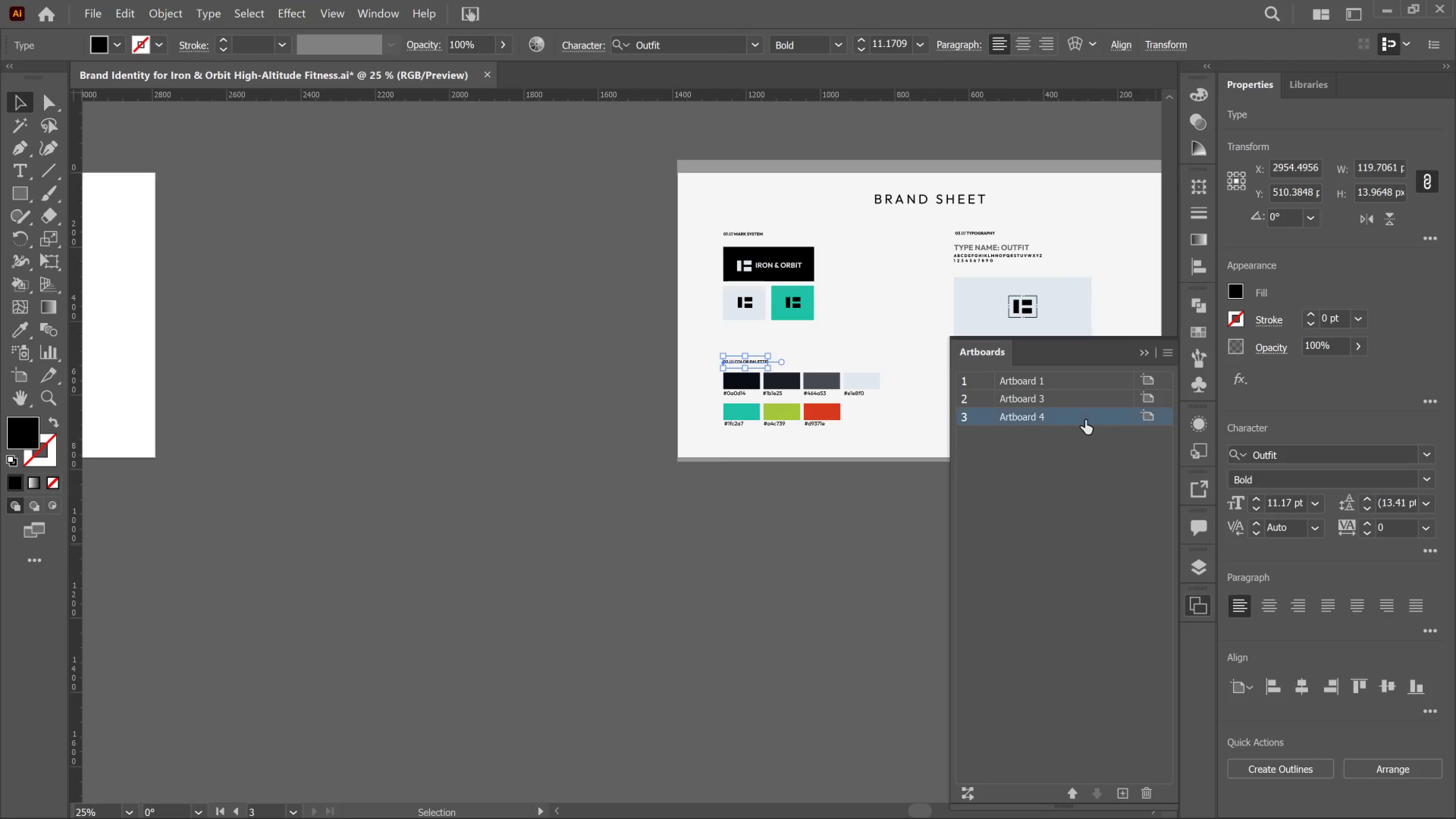 
left_click([1085, 420])
 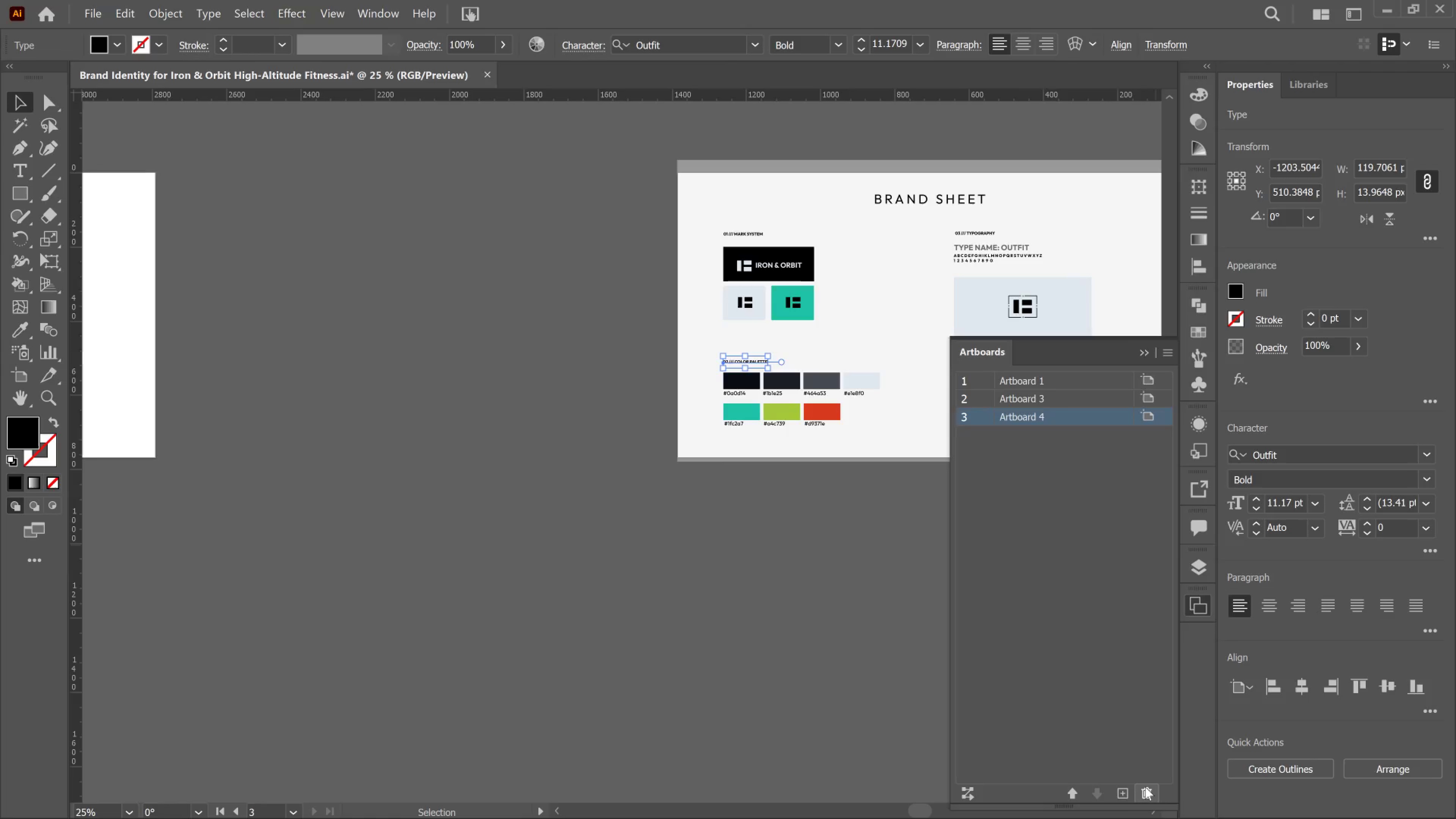 
left_click([1145, 787])
 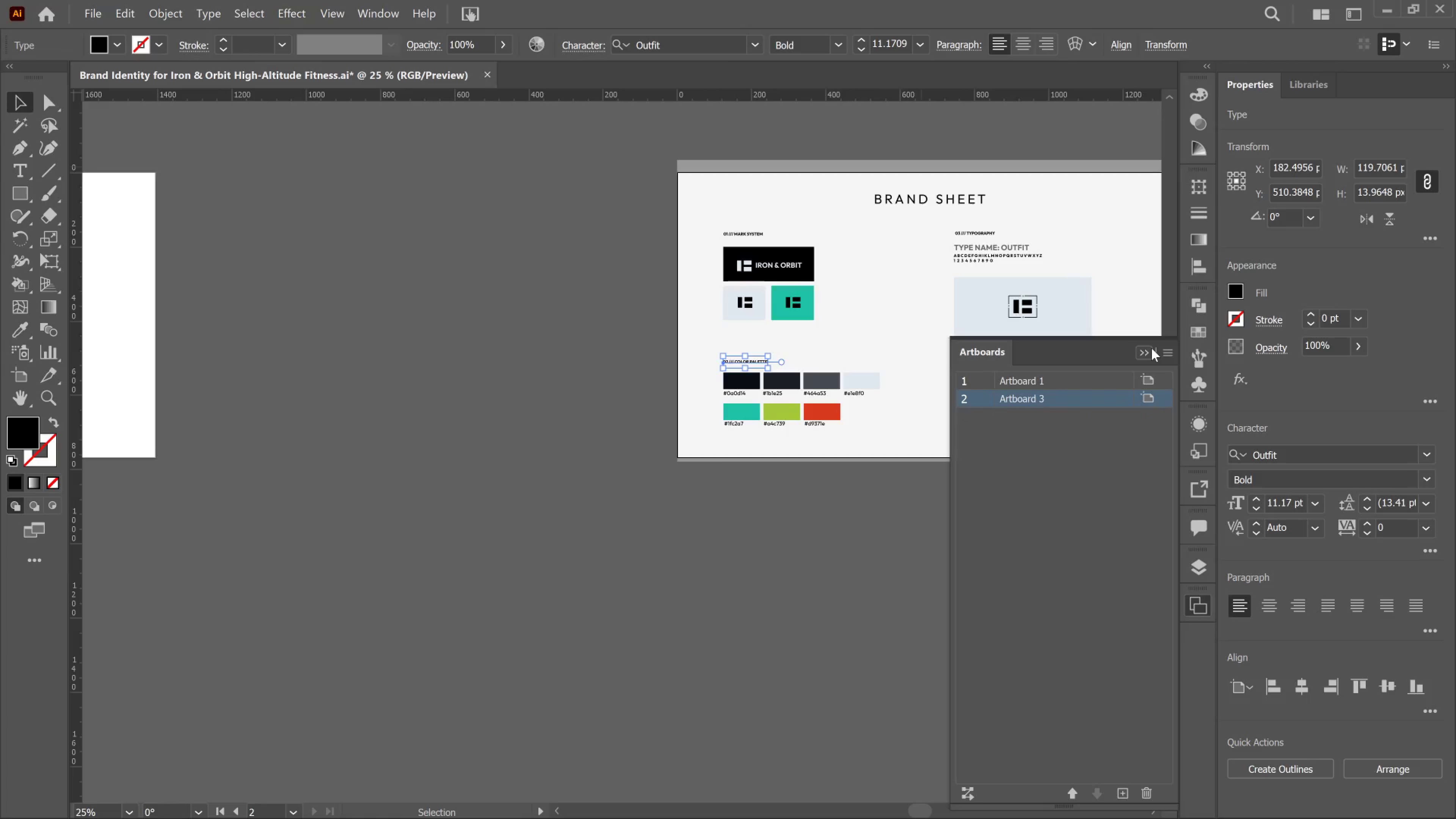 
left_click([1152, 348])
 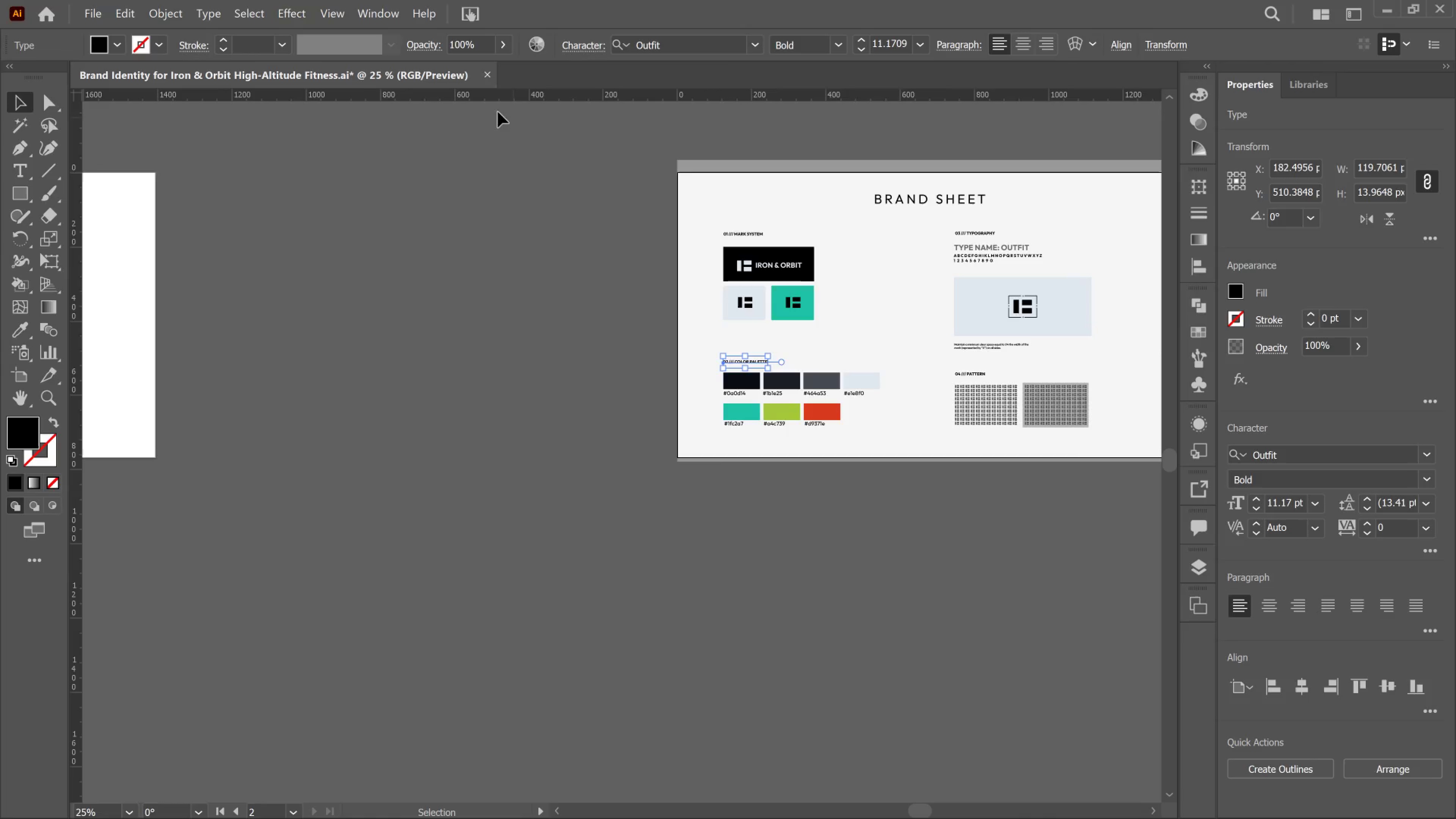 
key(Alt+Tab)
 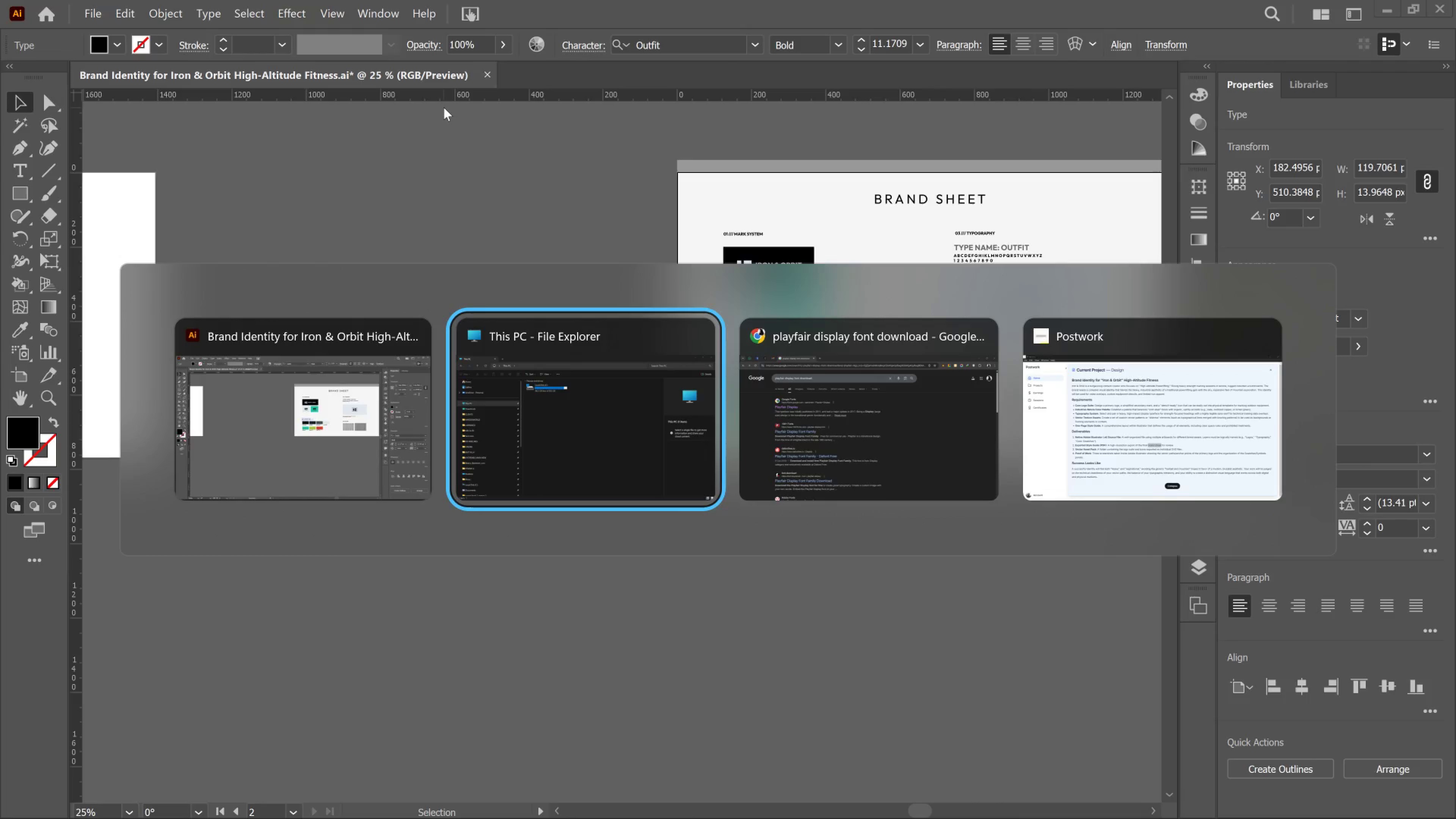 
key(Alt+Tab)
 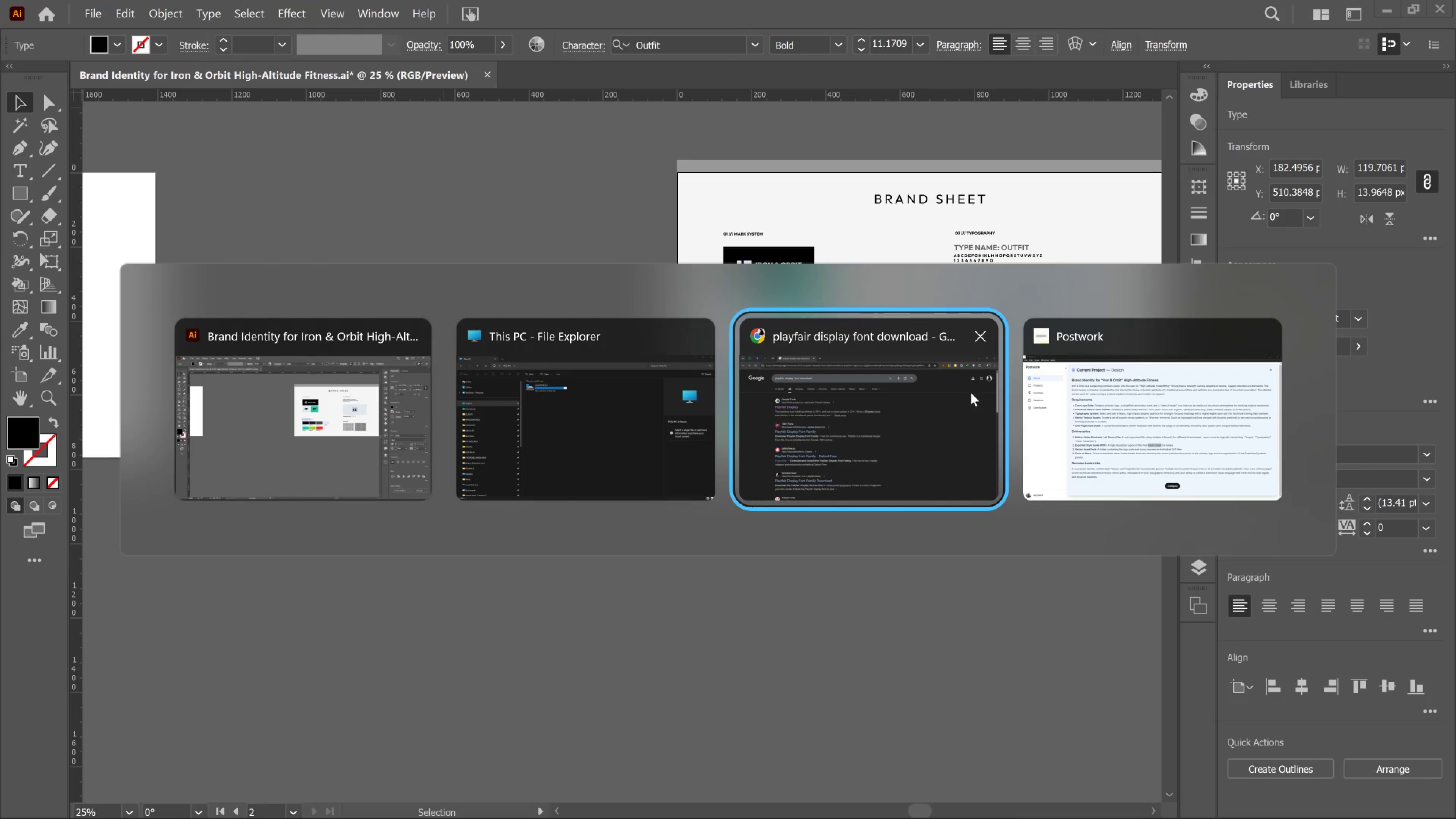 
key(Alt+Tab)